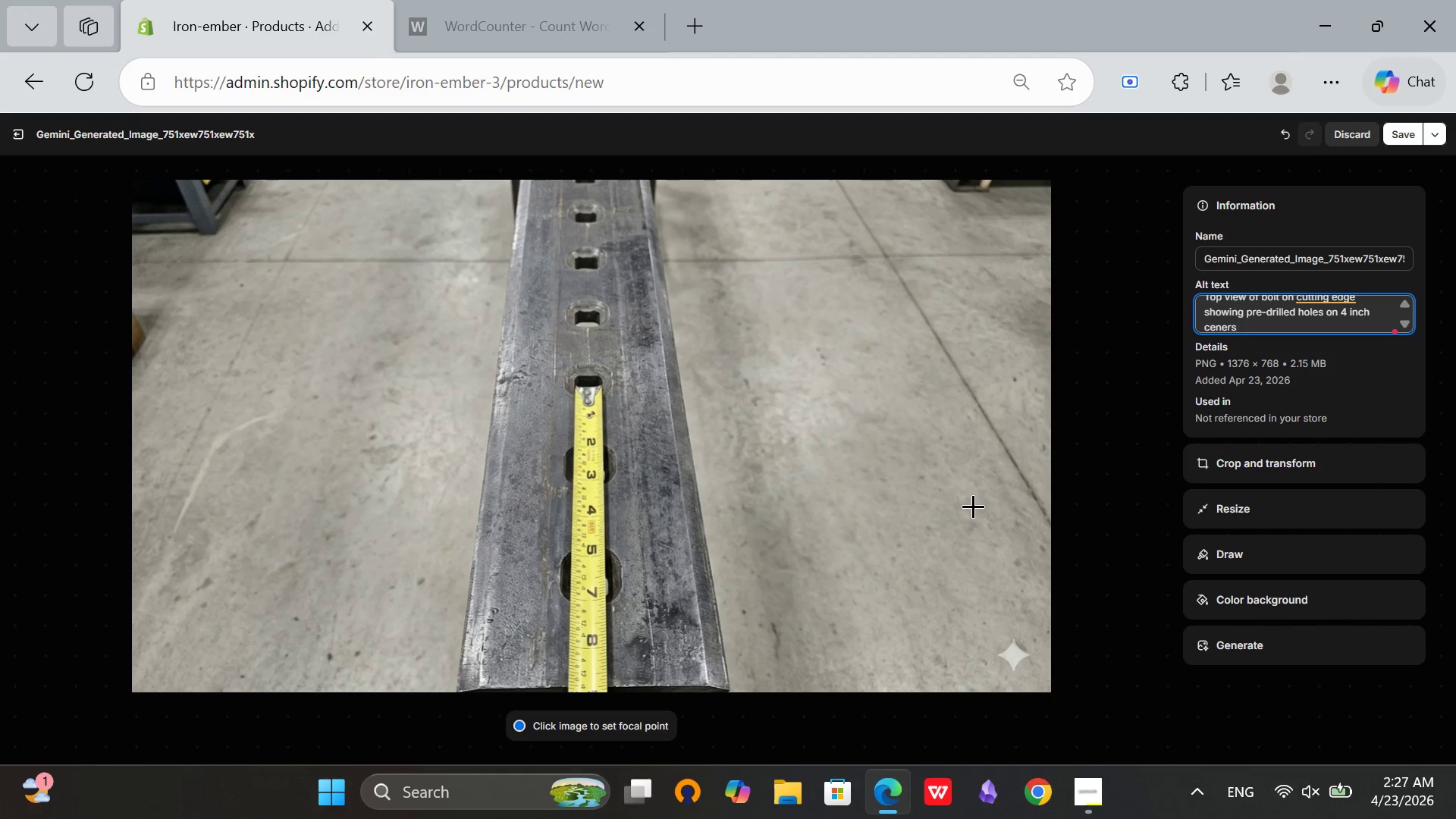 
scroll: coordinate [1270, 318], scroll_direction: up, amount: 3.0
 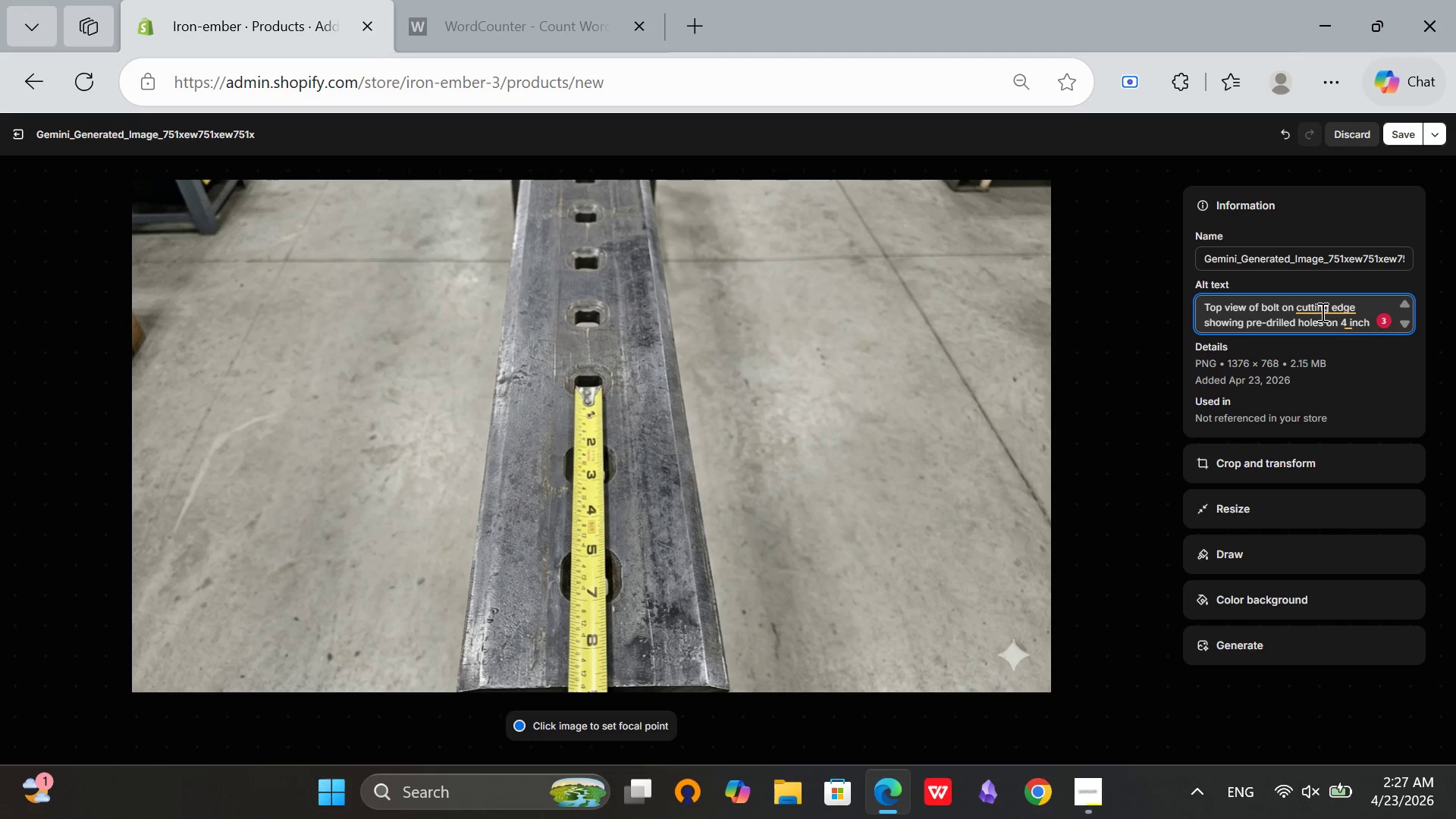 
left_click([1321, 312])
 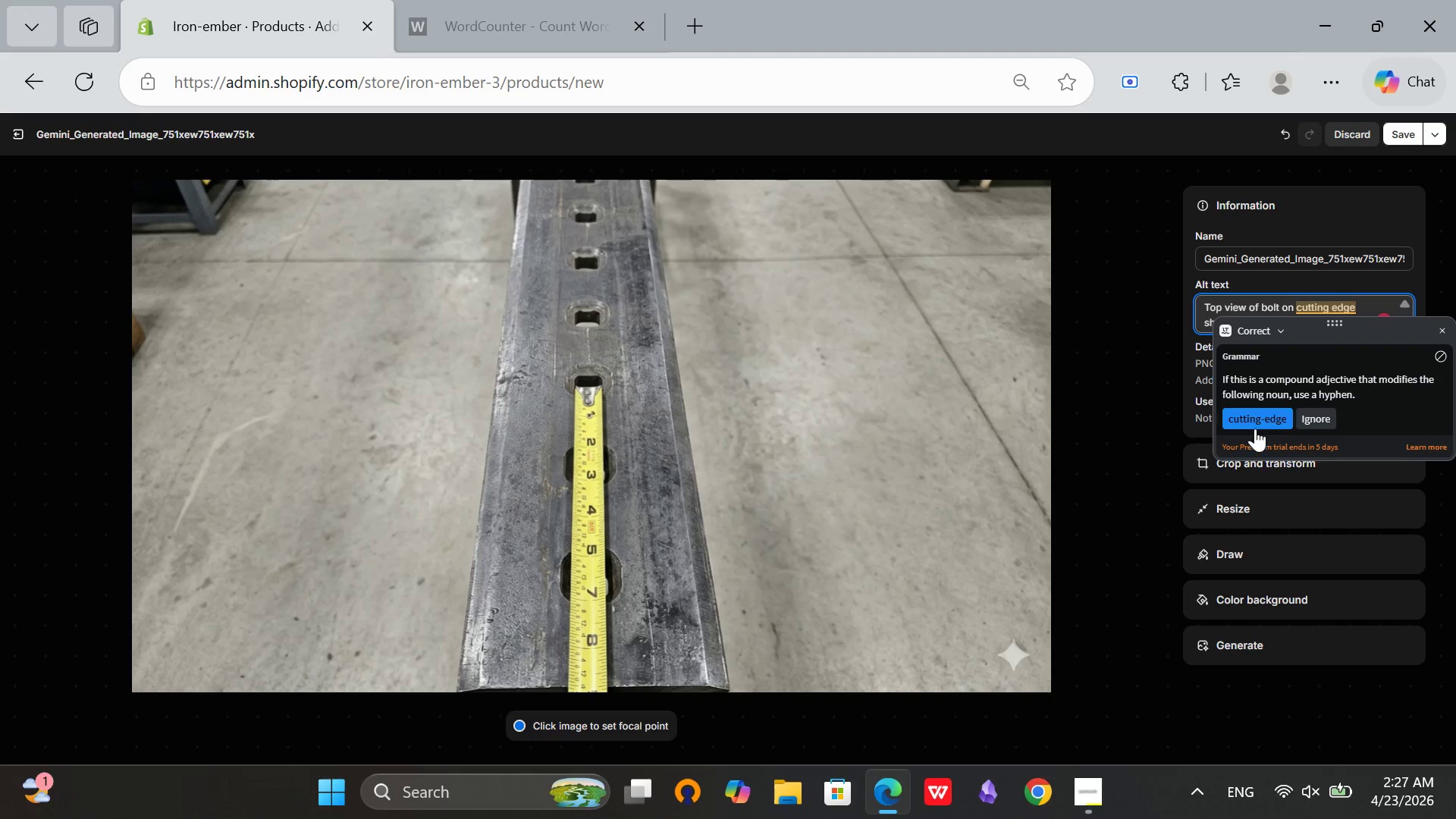 
left_click([1255, 428])
 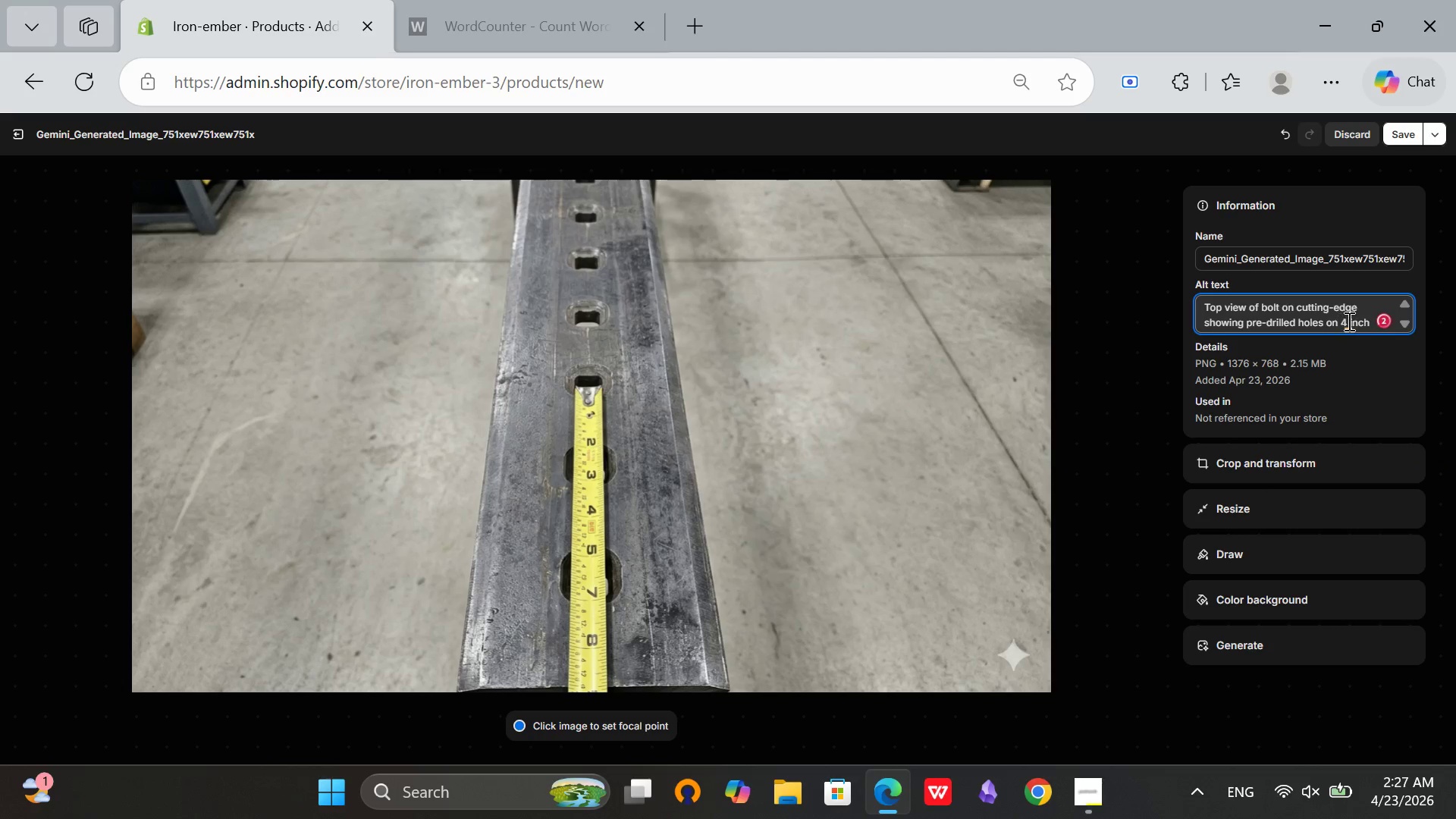 
left_click([1348, 321])
 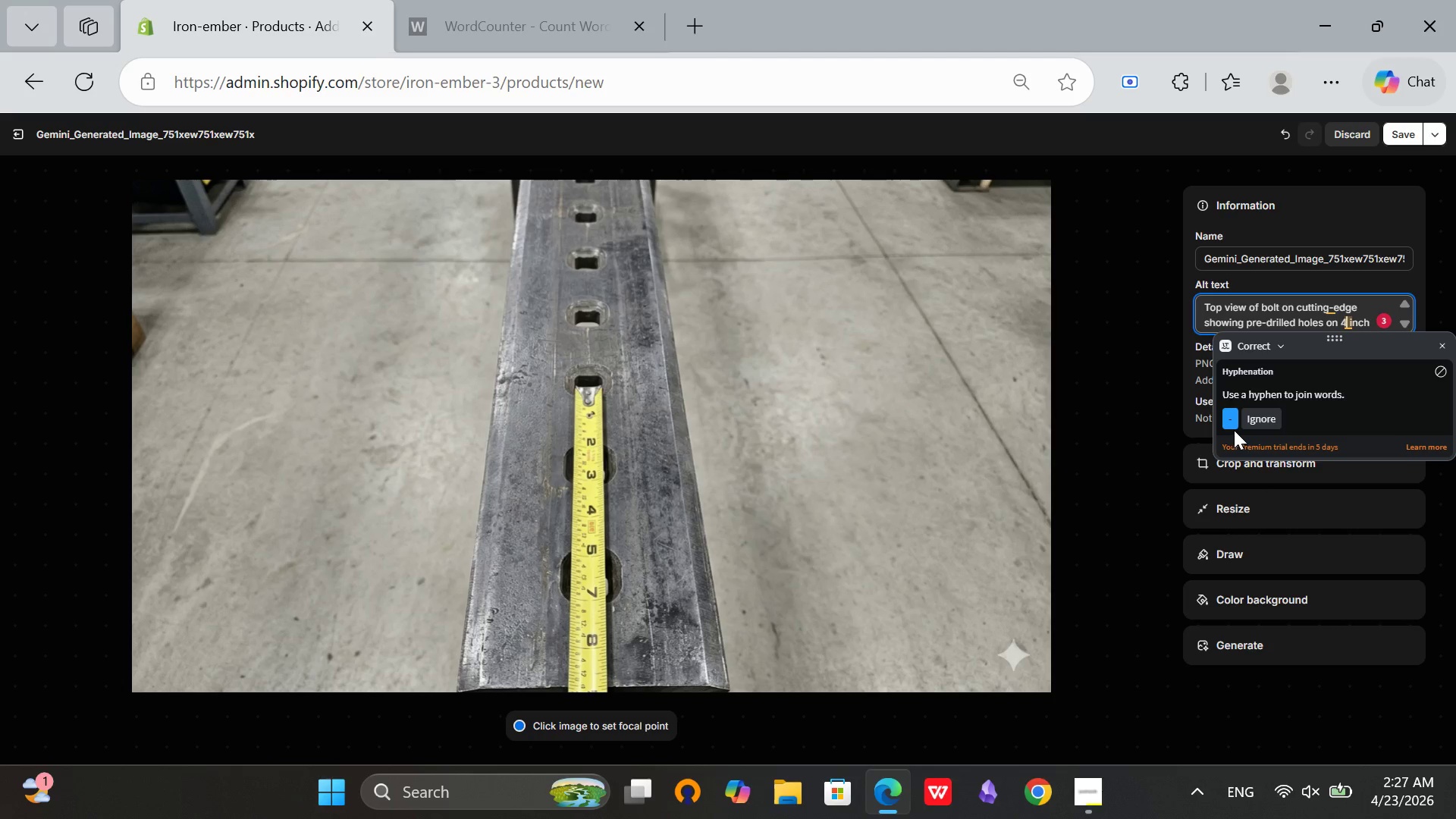 
double_click([1232, 427])
 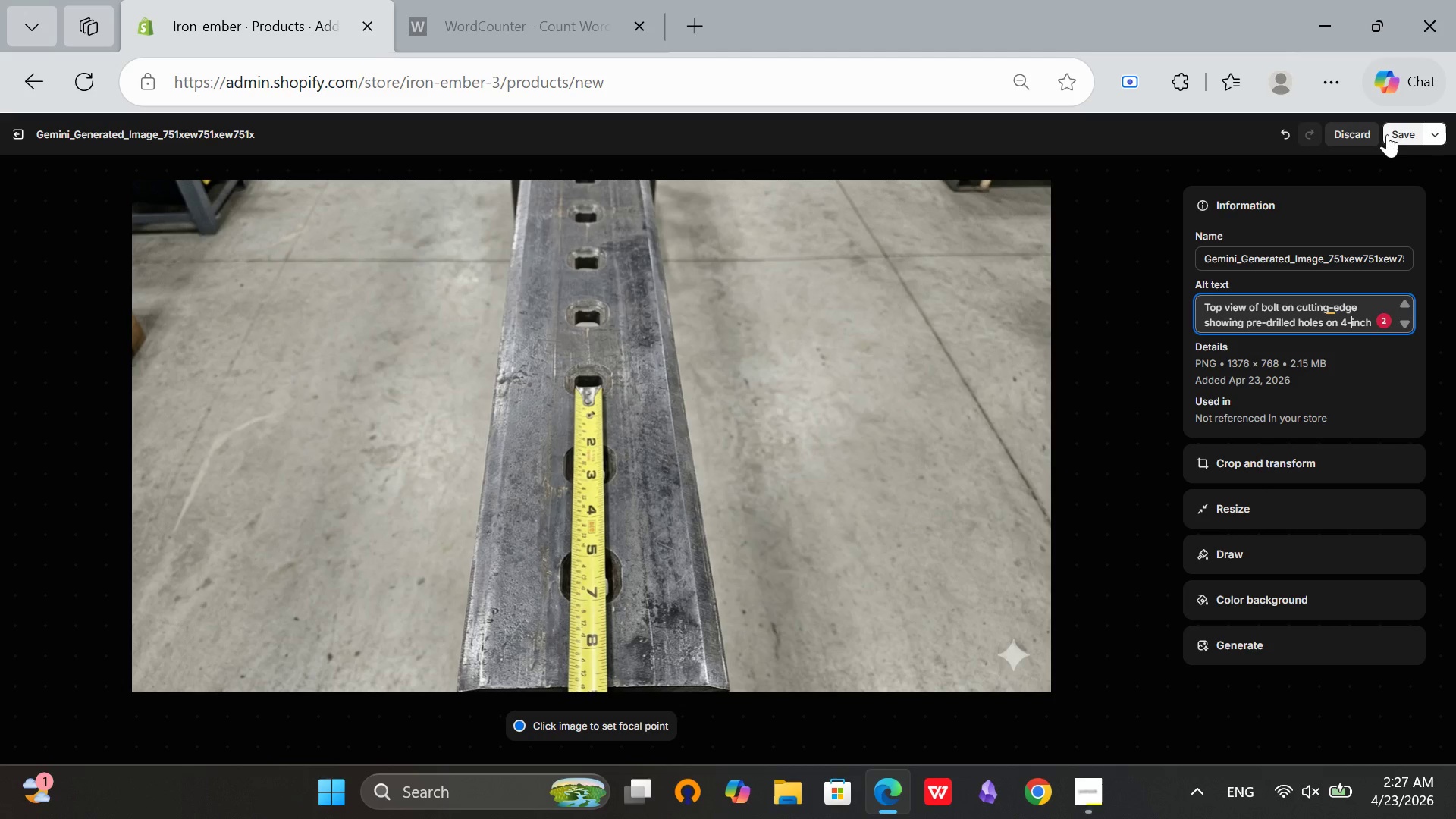 
left_click([1397, 135])
 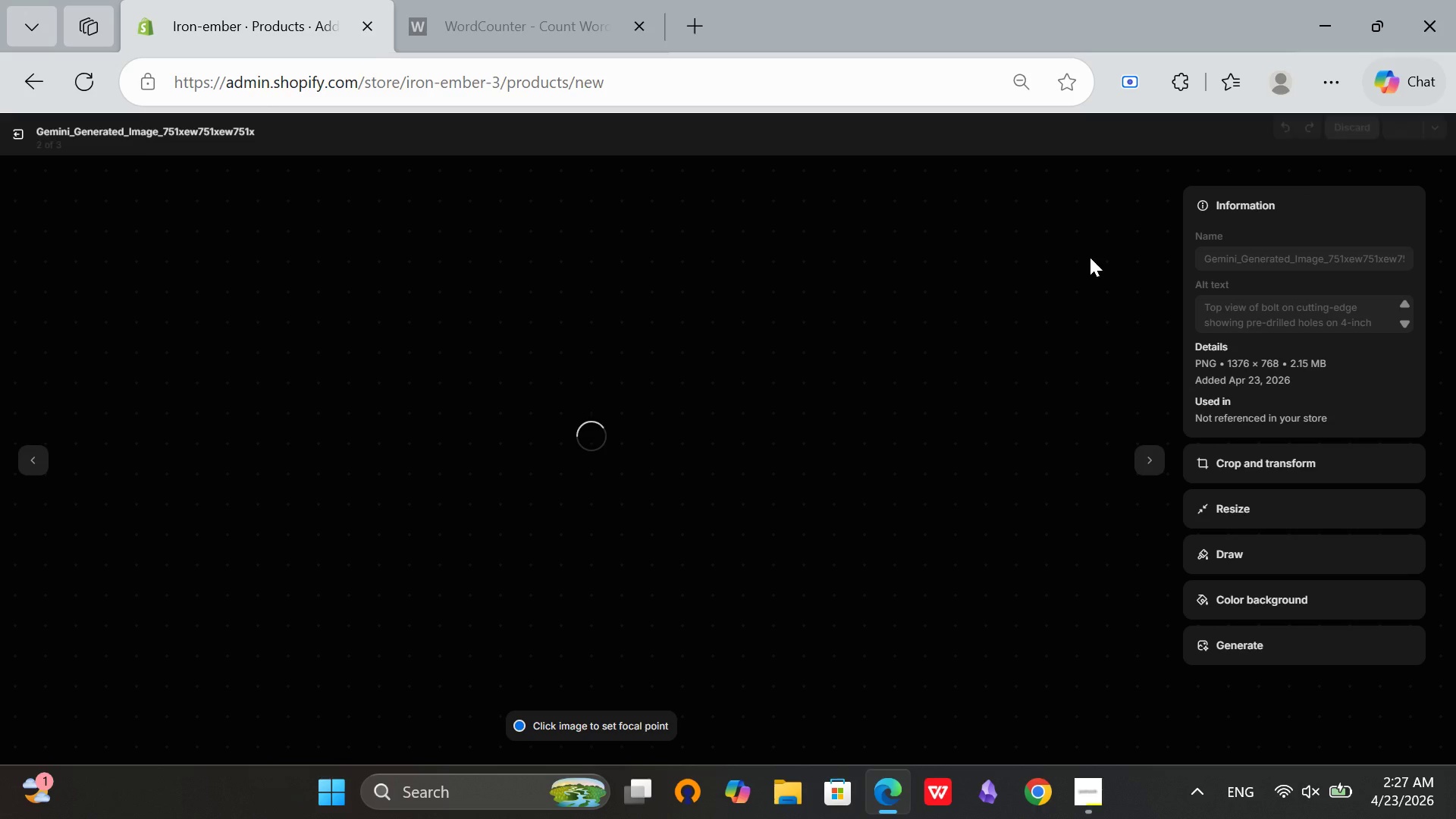 
mouse_move([1053, 290])
 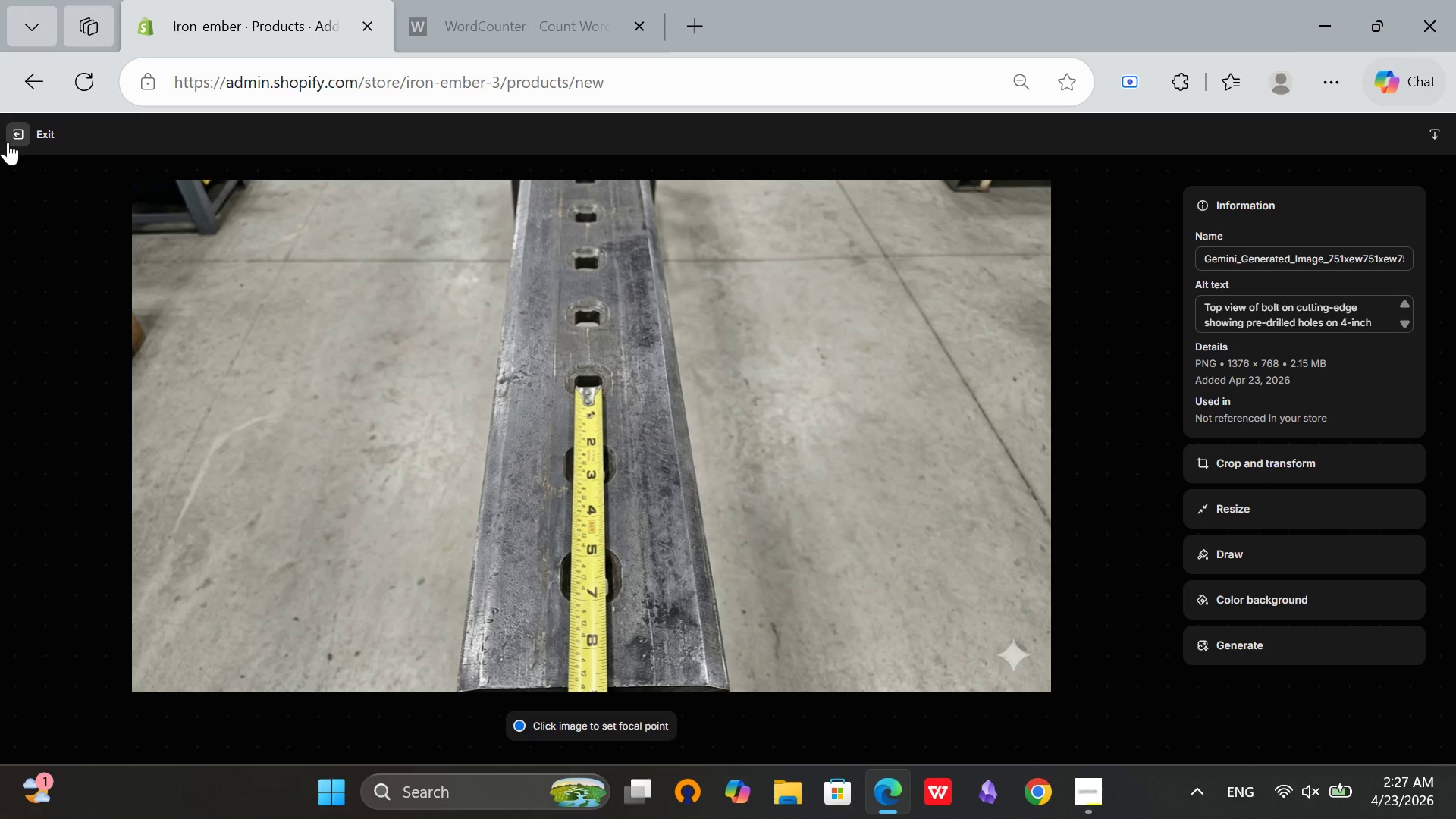 
left_click([11, 142])
 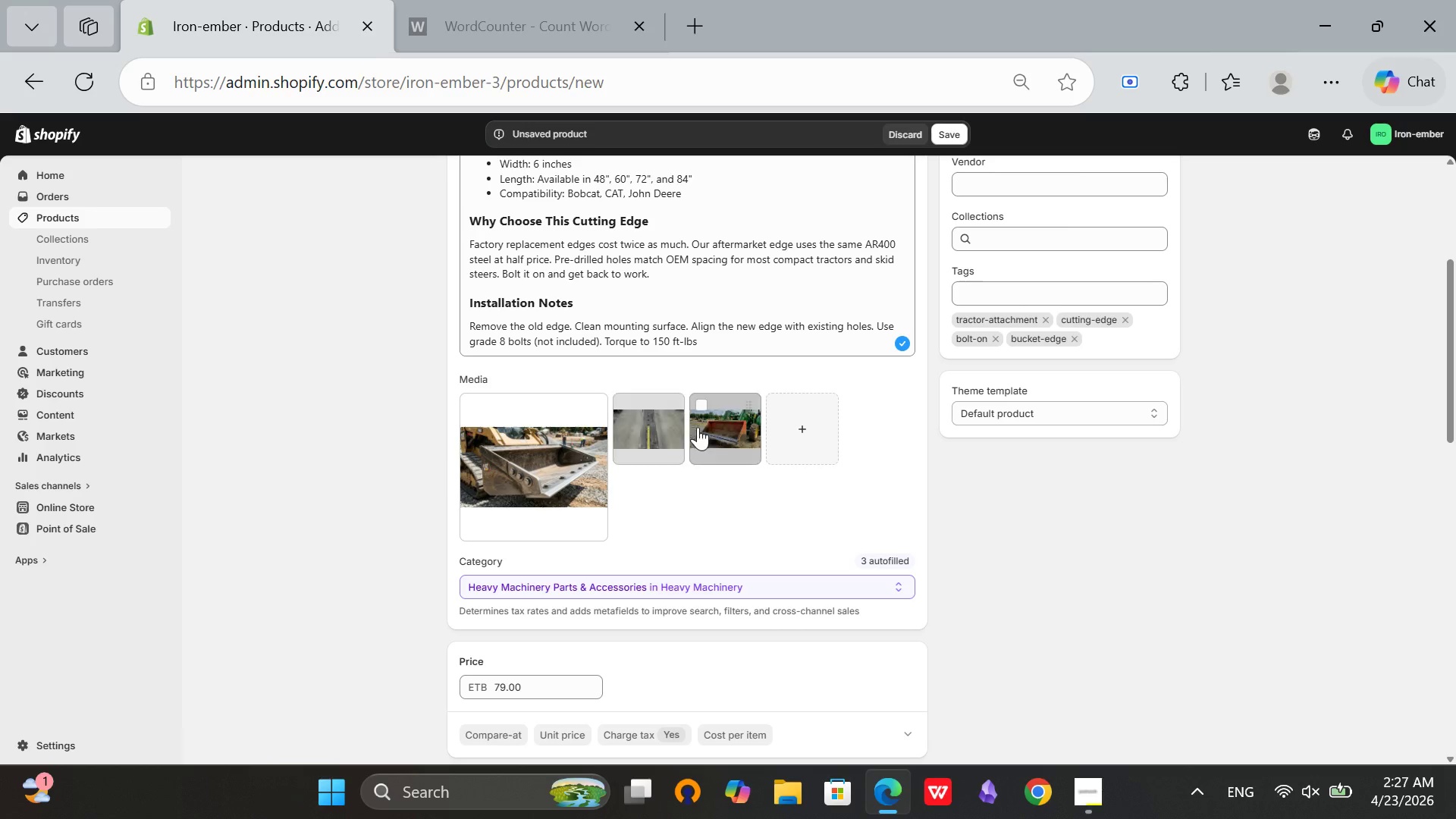 
left_click([712, 431])
 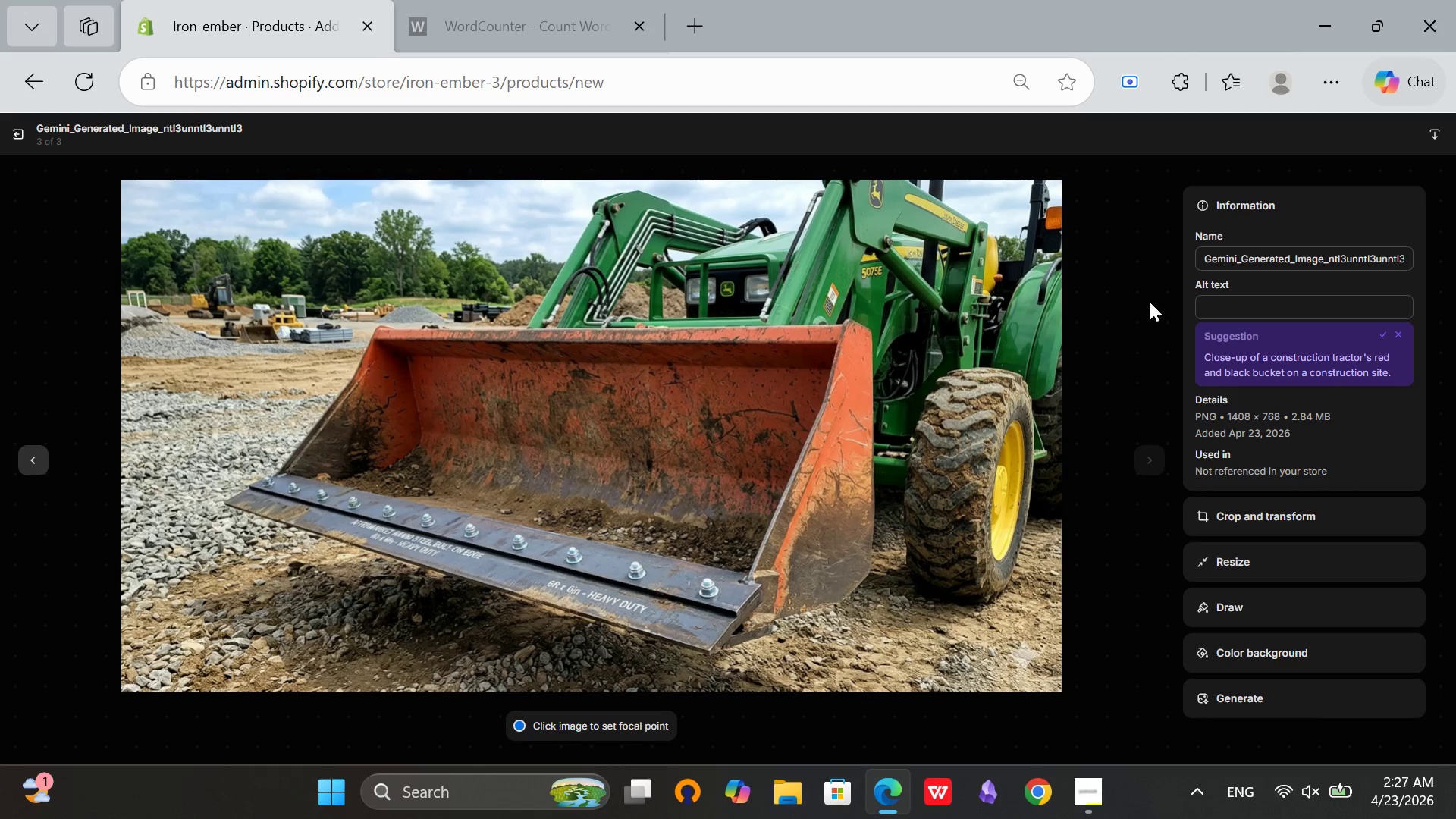 
double_click([1253, 304])
 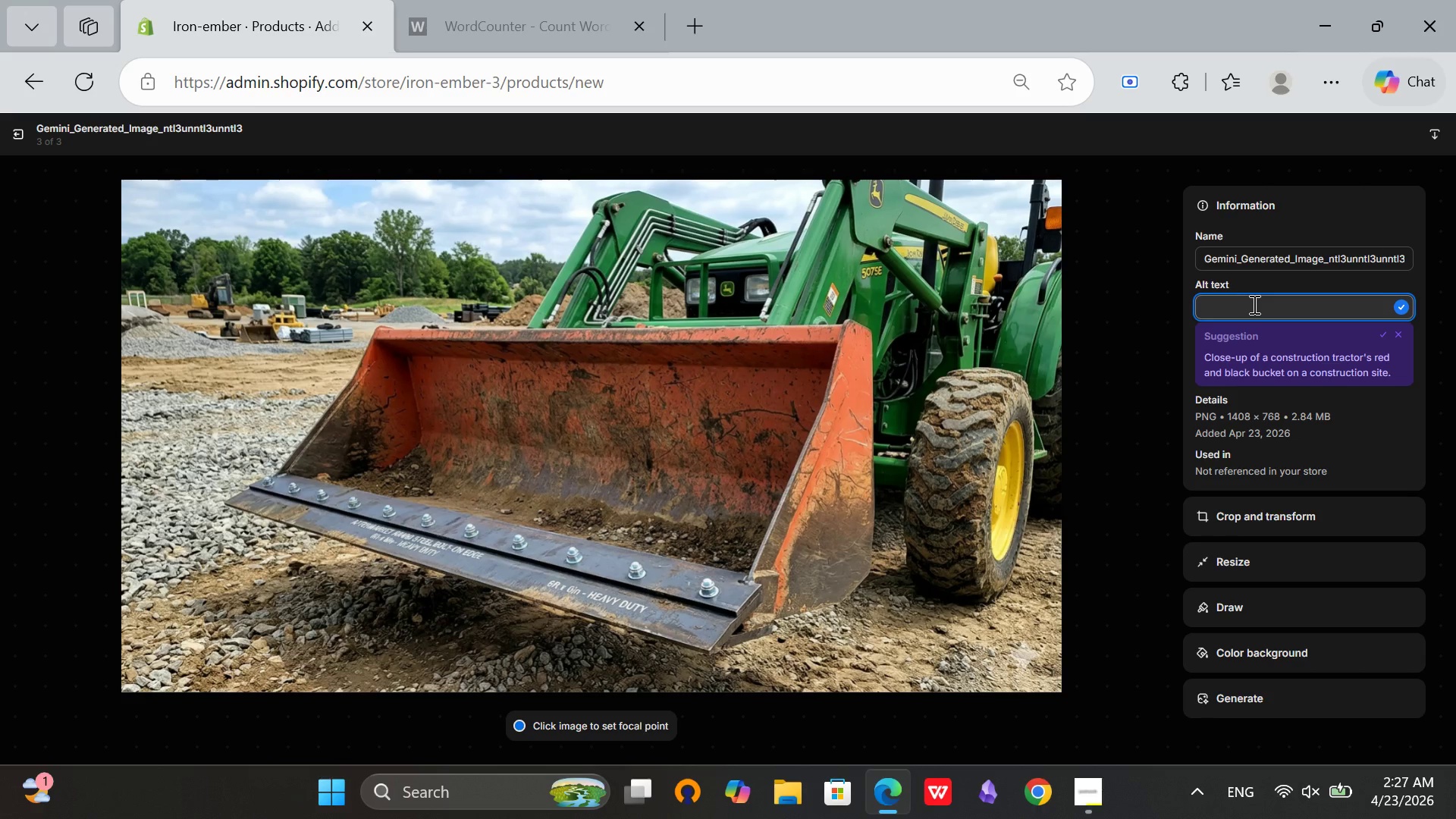 
type(Bolt-on c)
 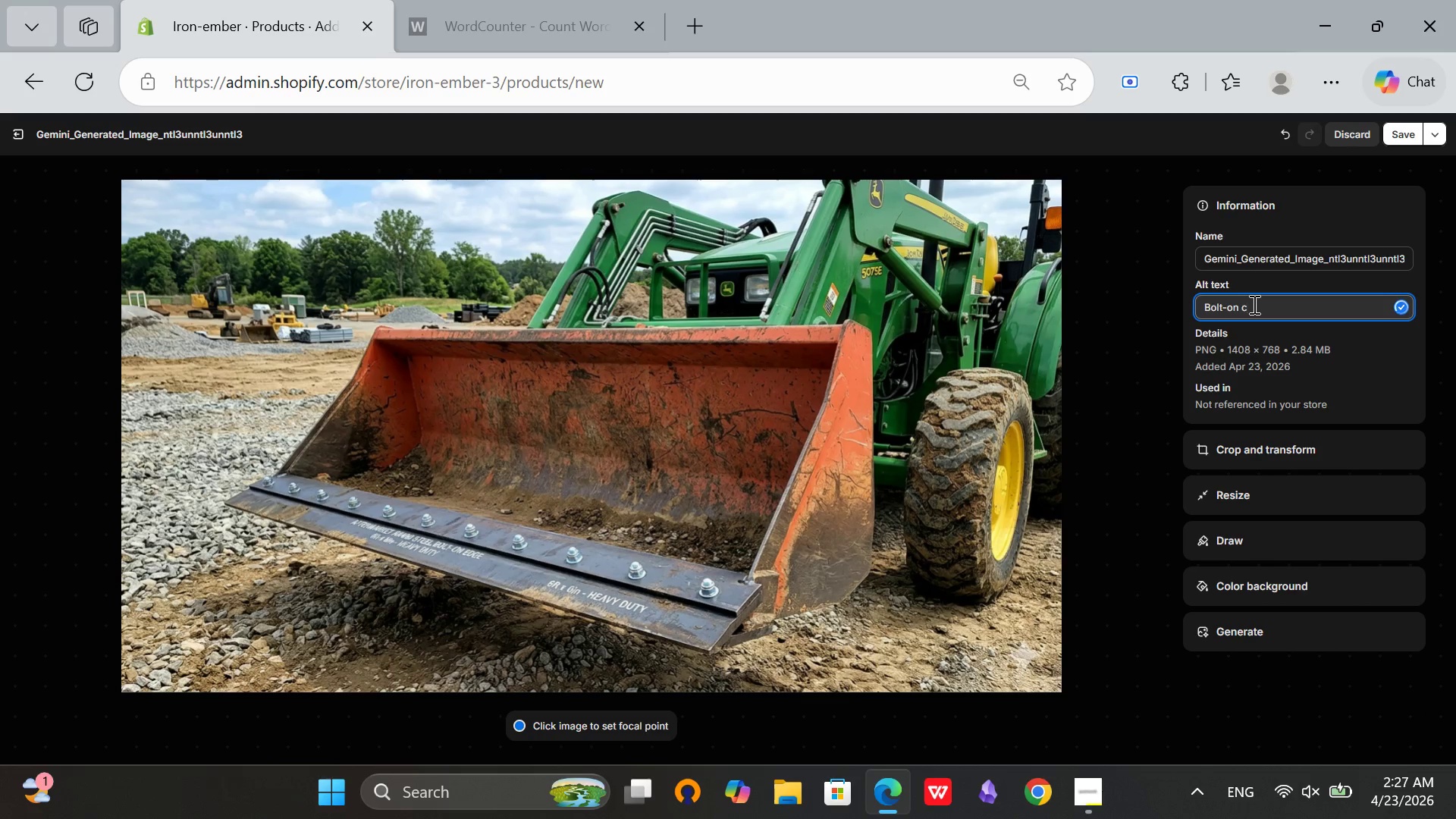 
hold_key(key=I, duration=0.34)
 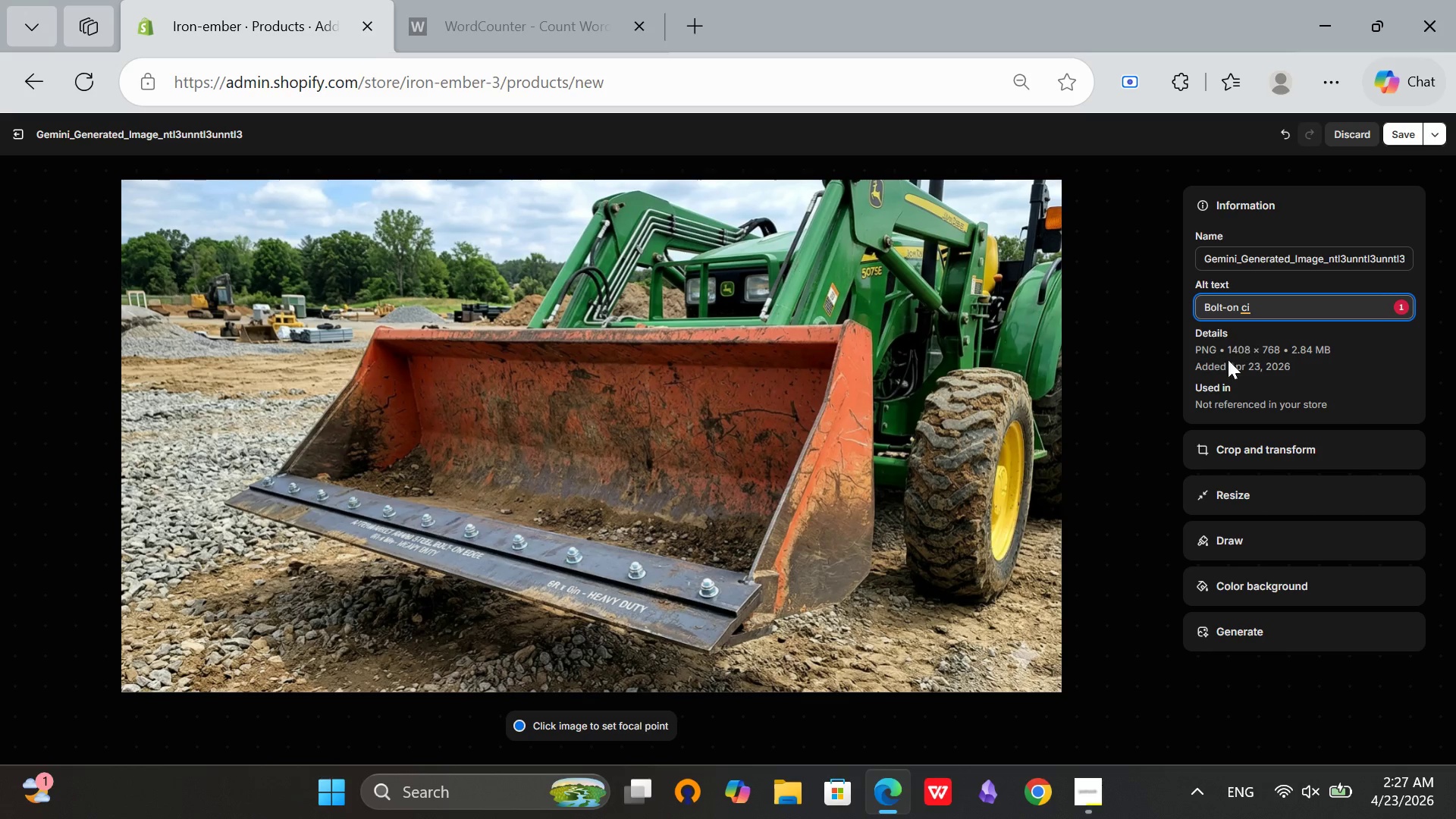 
wait(11.67)
 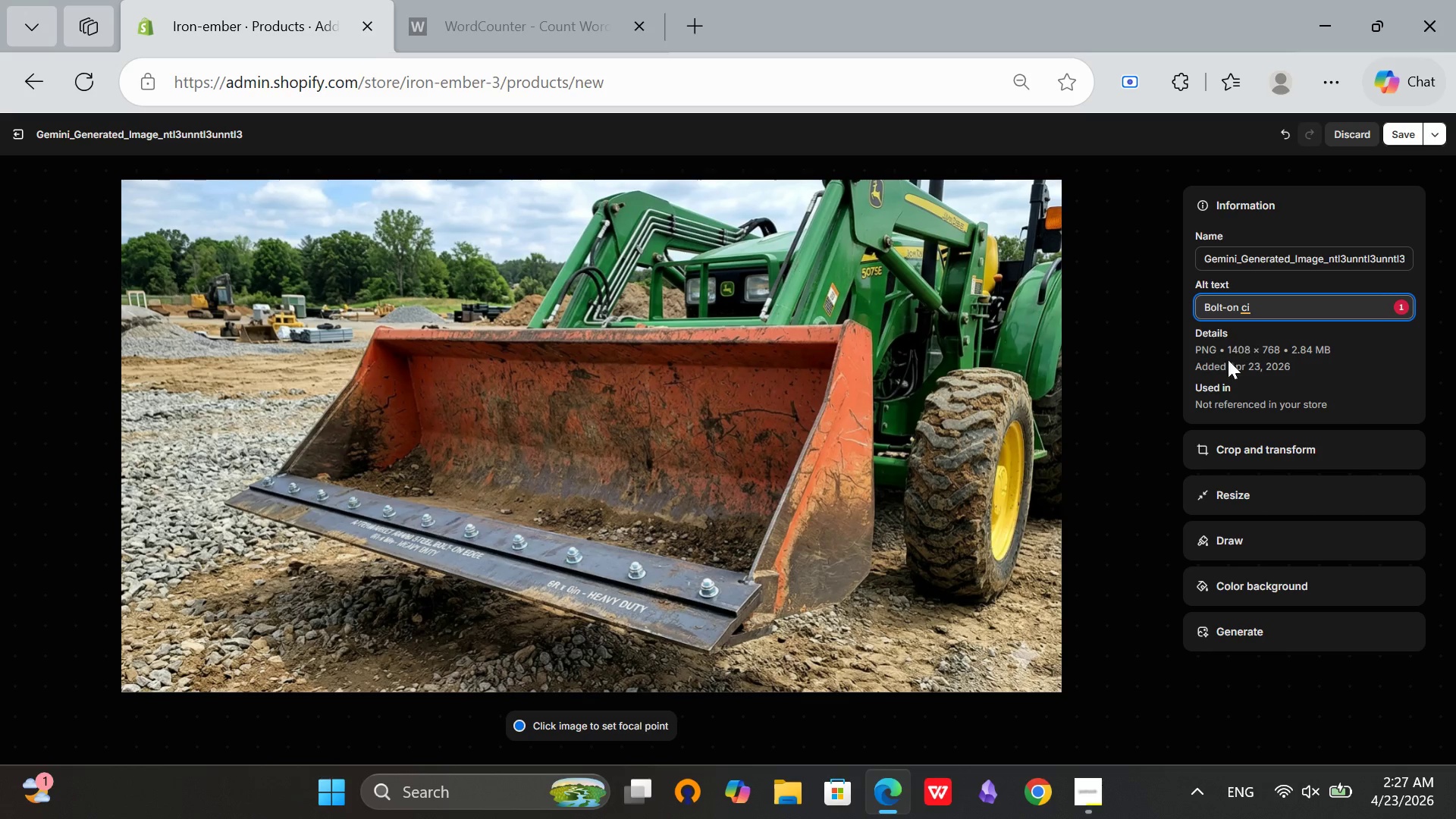 
key(Backspace)
type(utting edge installed on skid)
 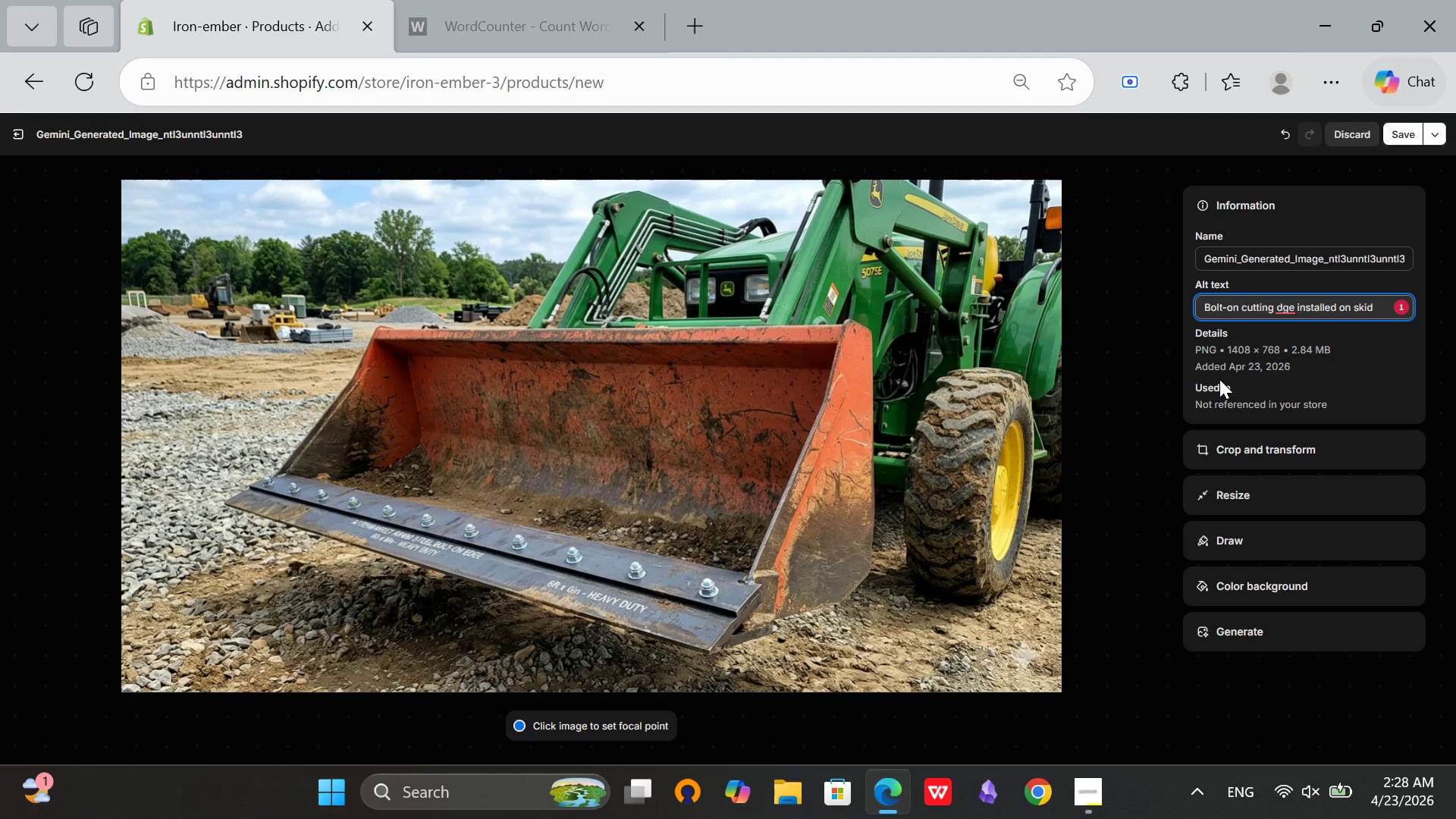 
wait(14.88)
 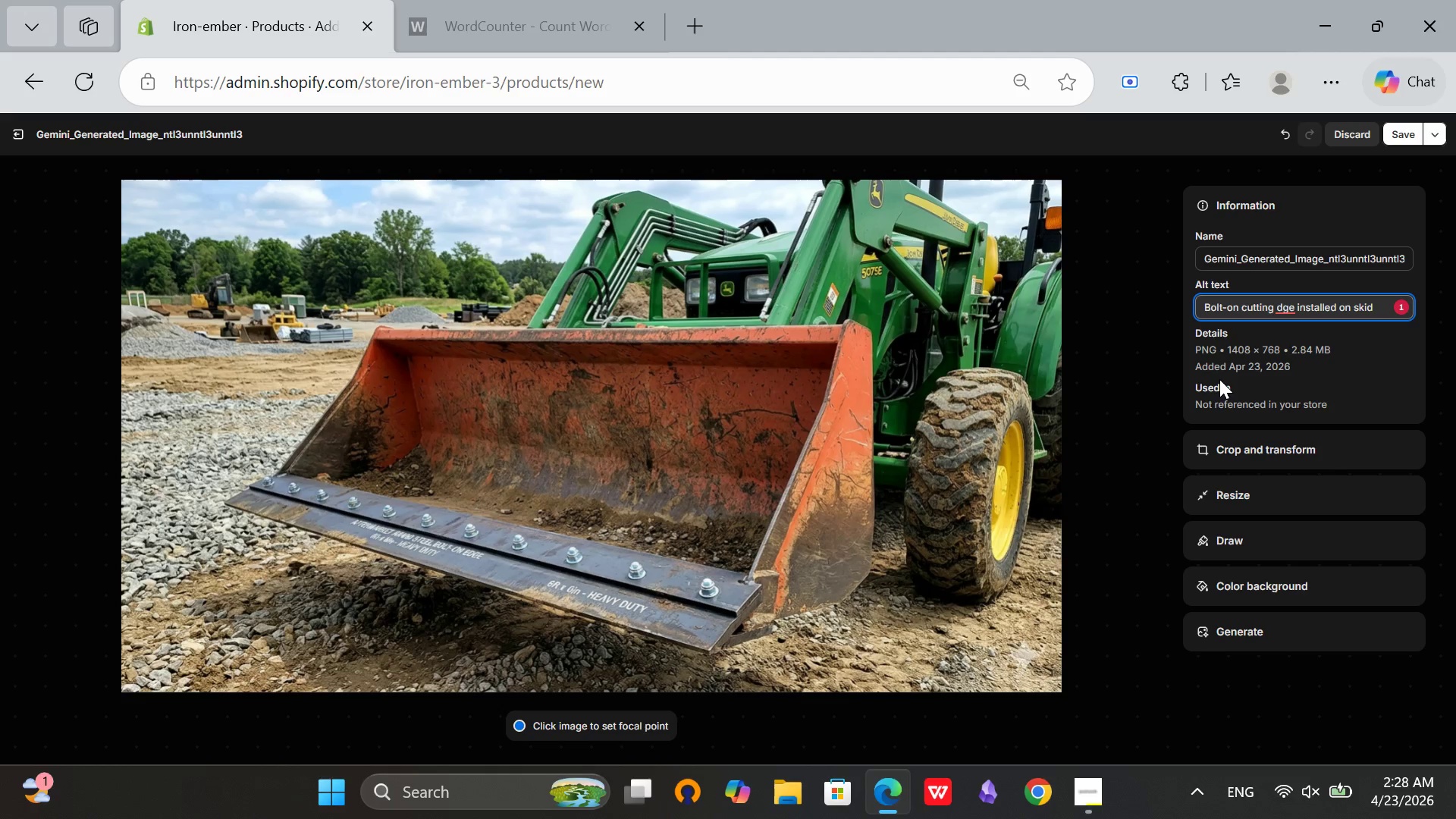 
left_click([1288, 305])
 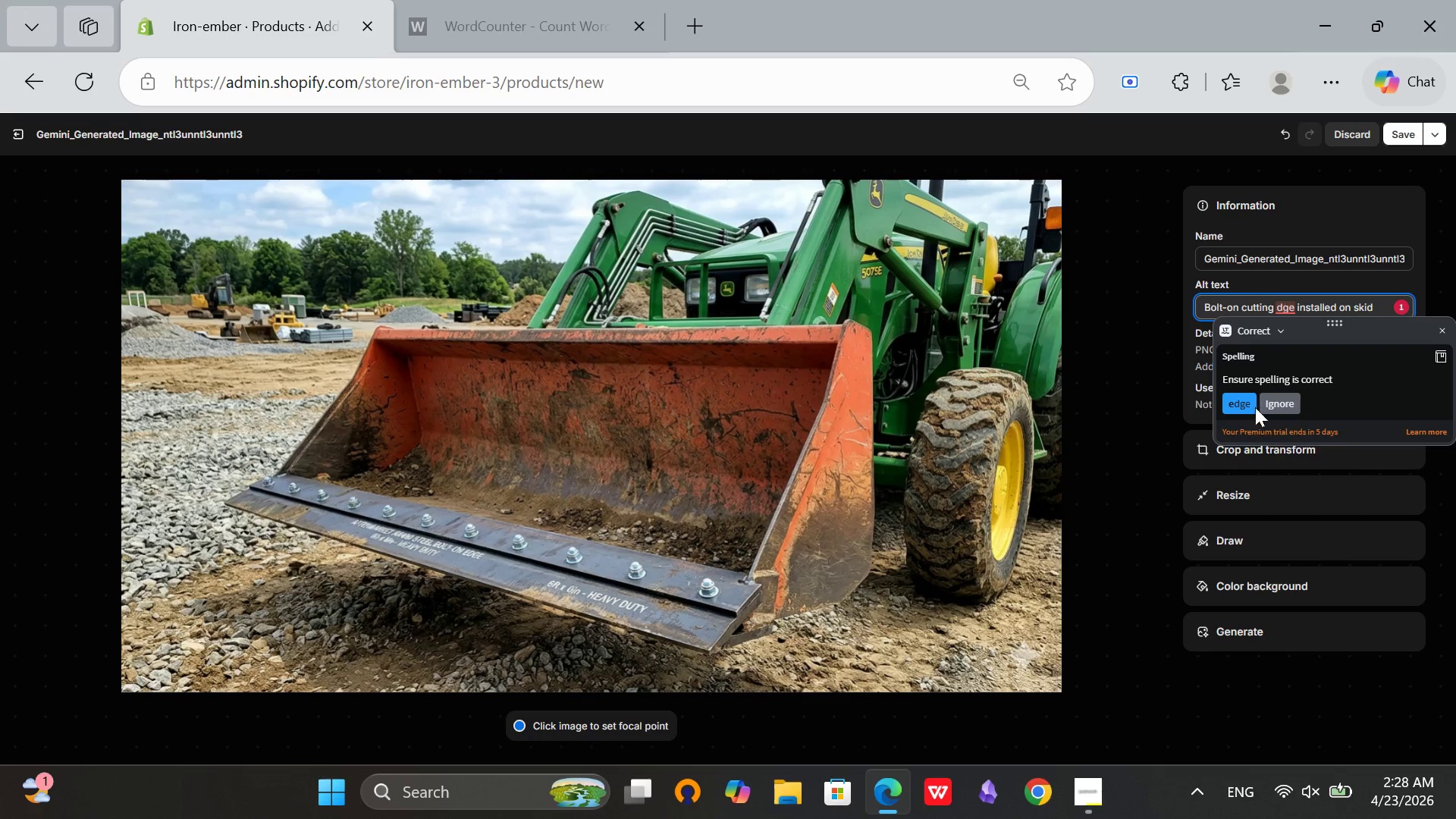 
left_click([1248, 404])
 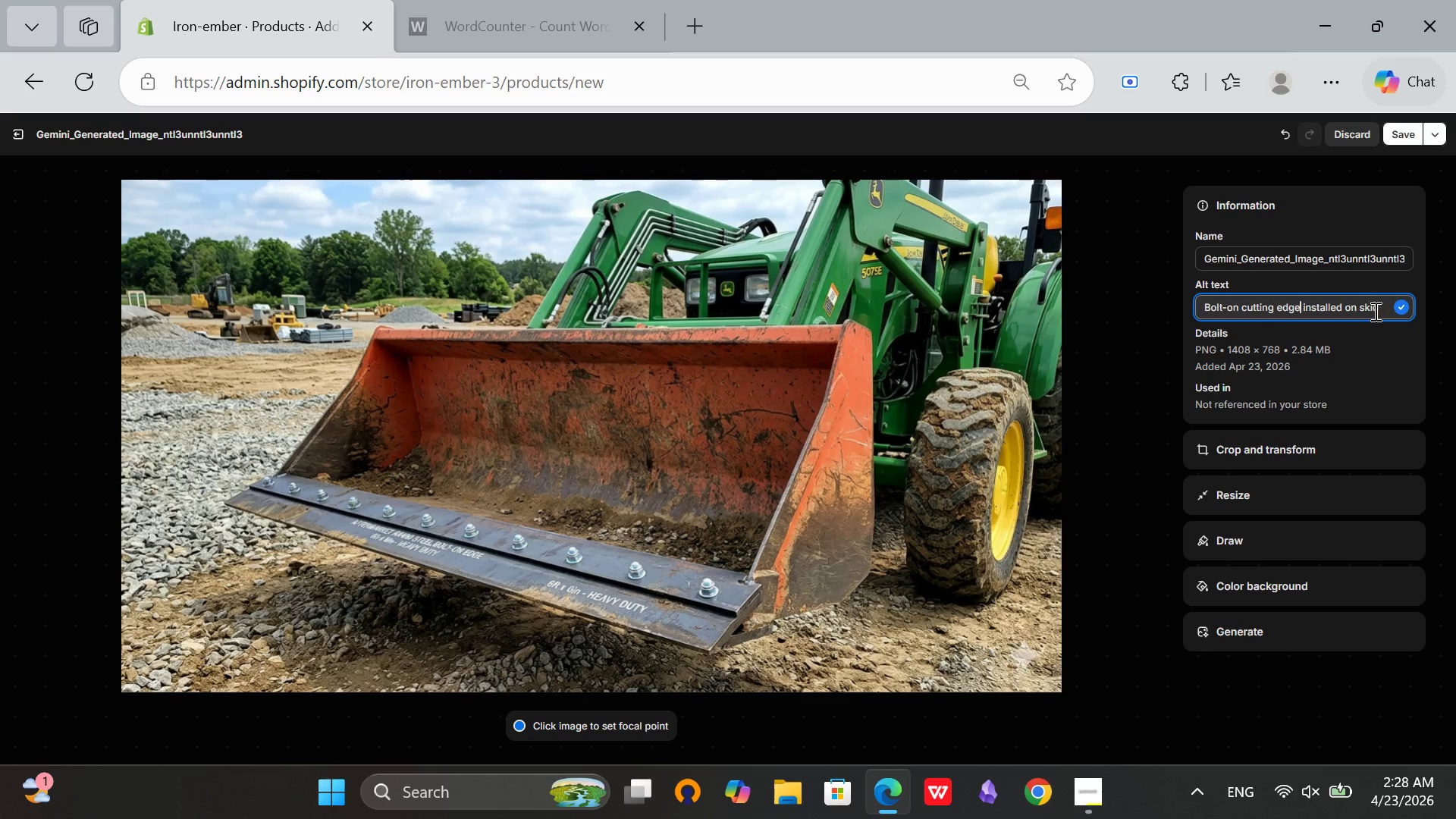 
left_click([1379, 313])
 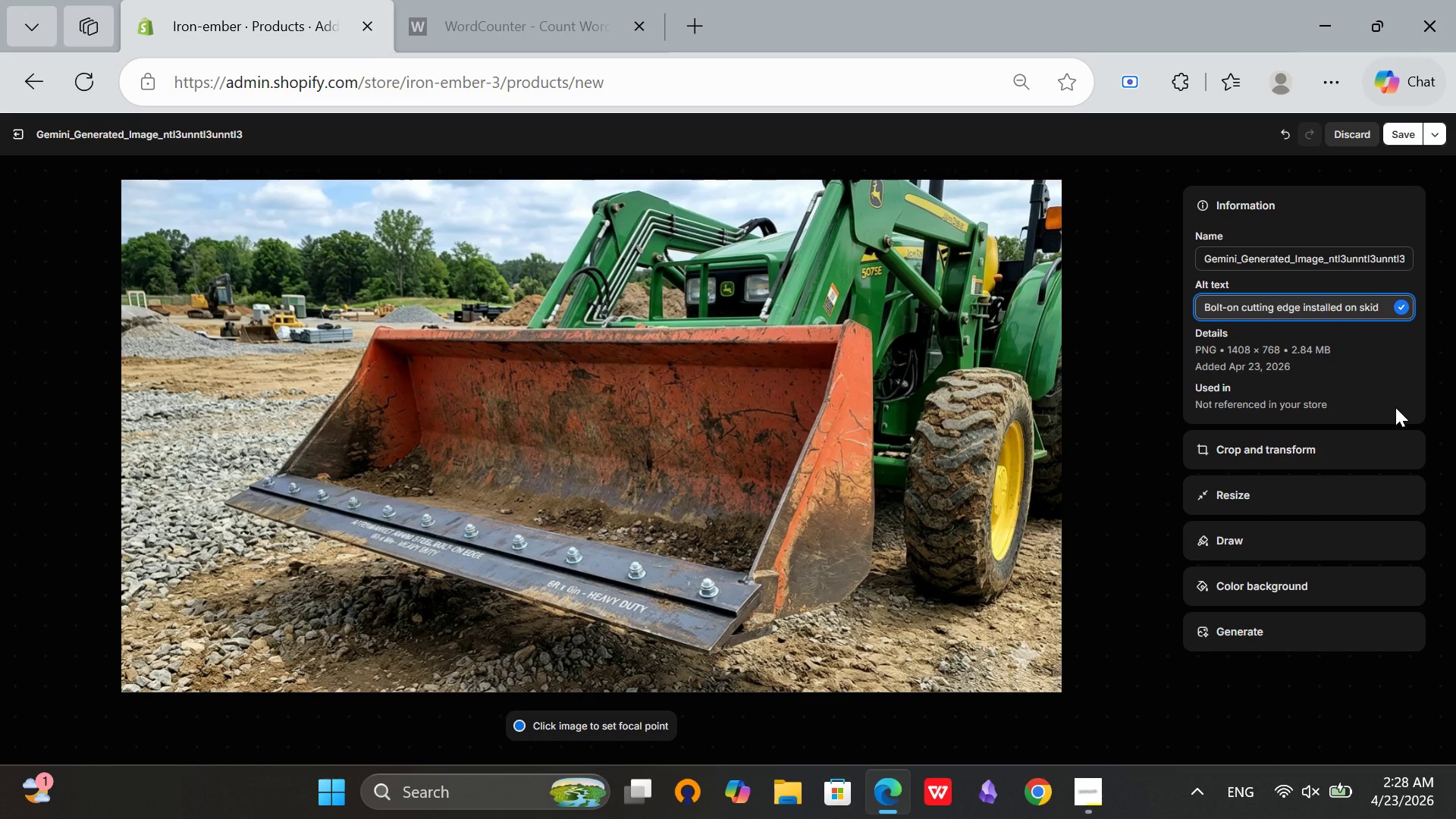 
type( steer bucket showing flush fitment)
 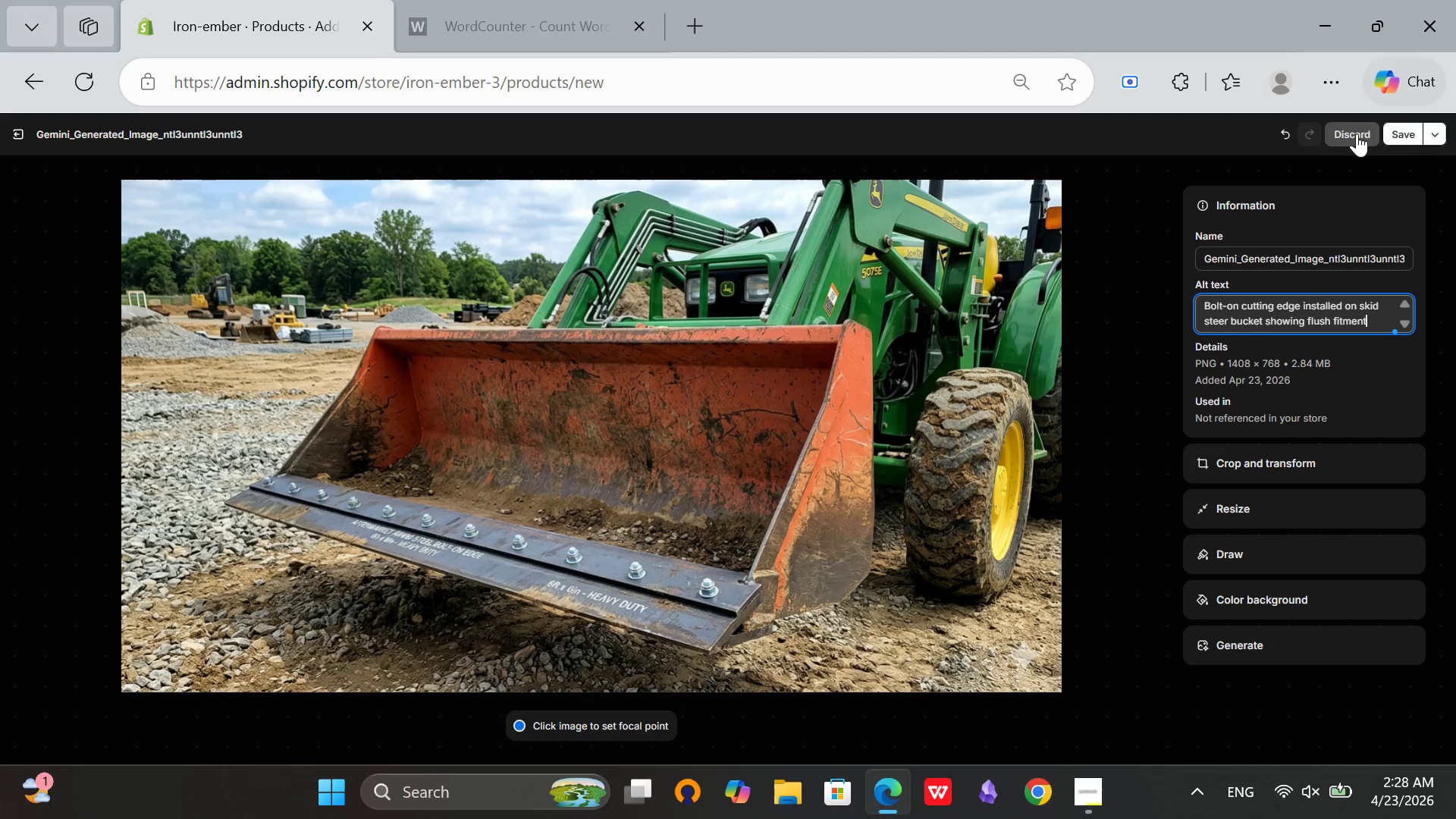 
left_click([1392, 127])
 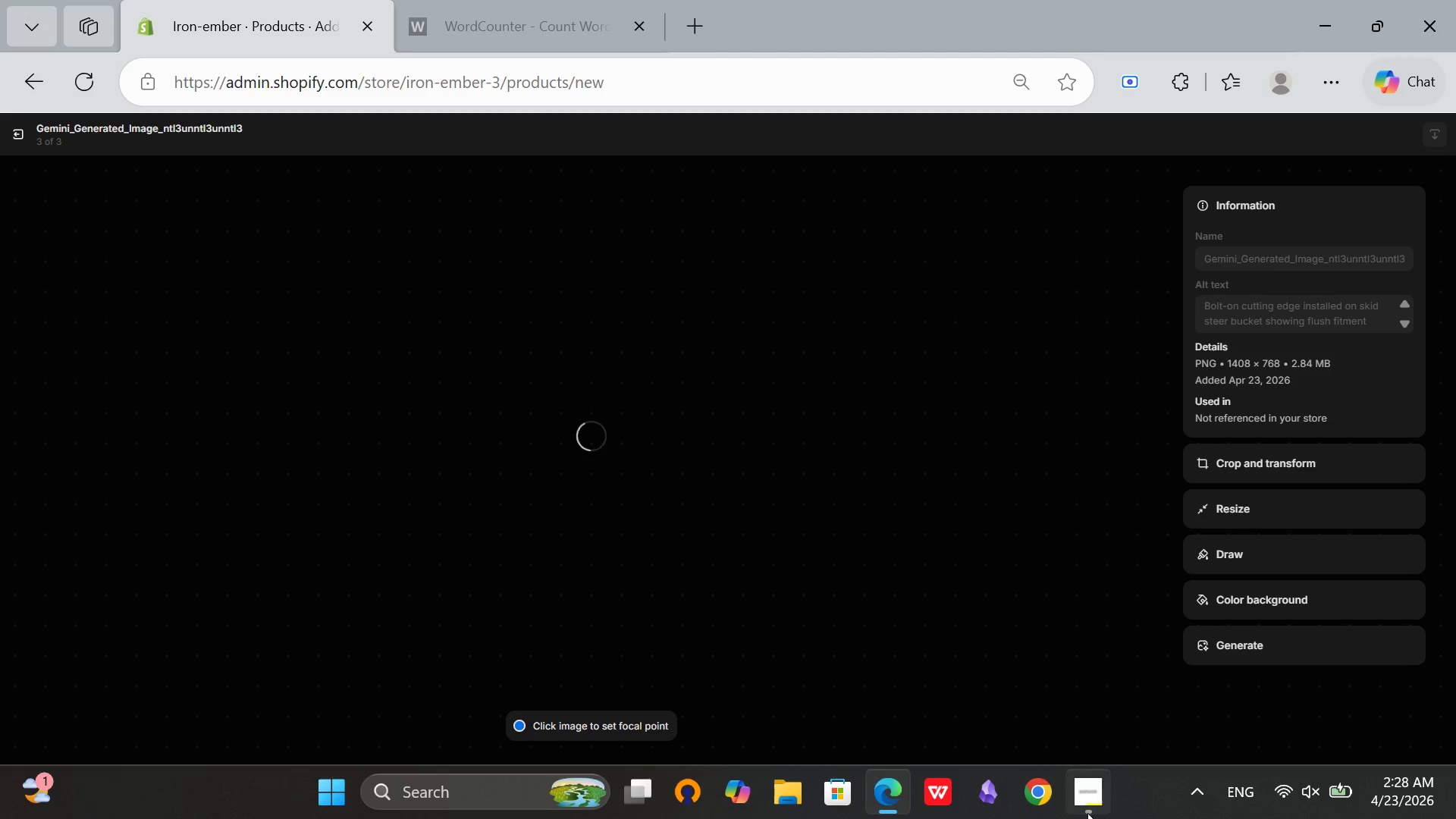 
left_click([1087, 814])